 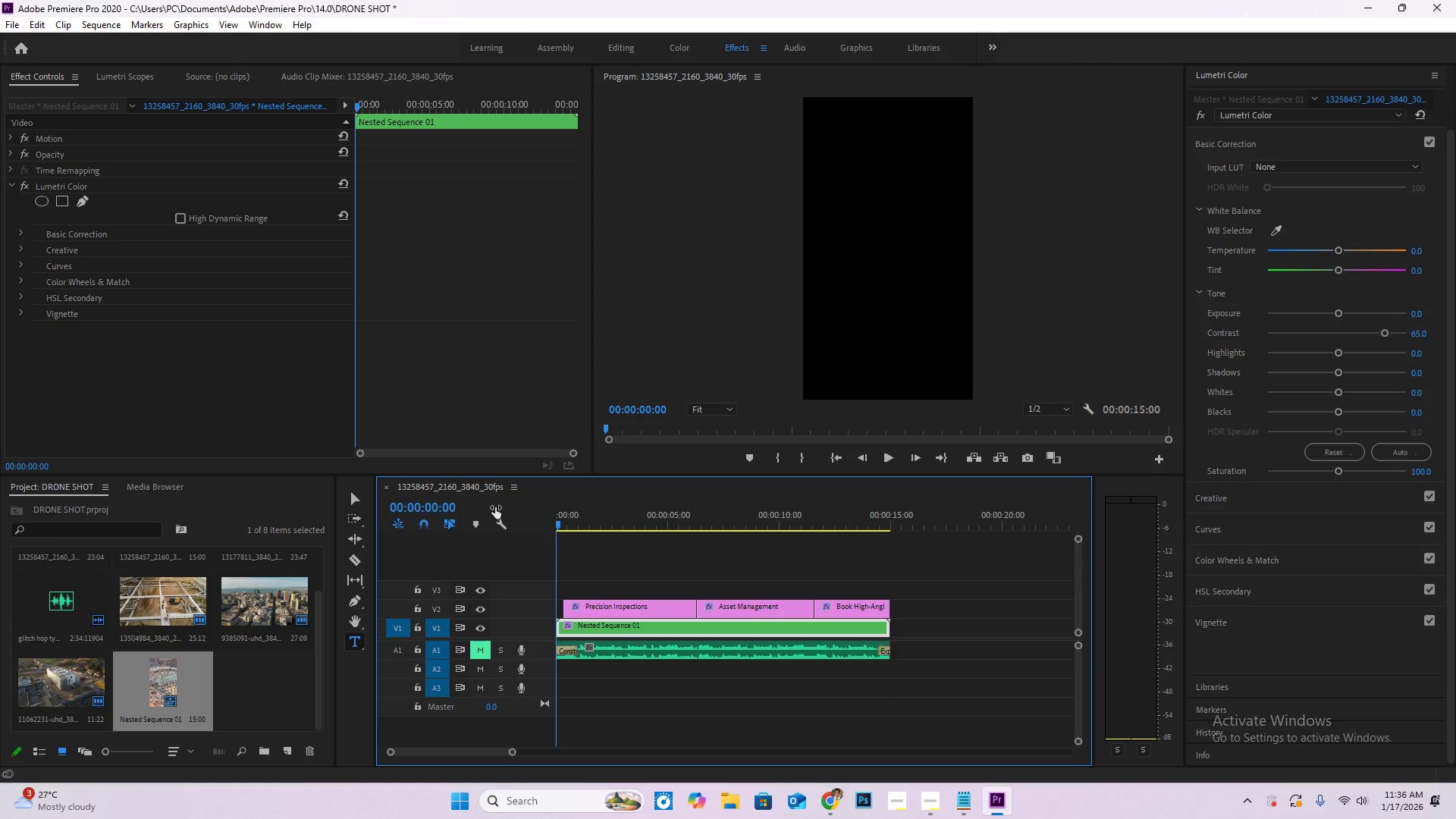 
key(NumpadEnter)
 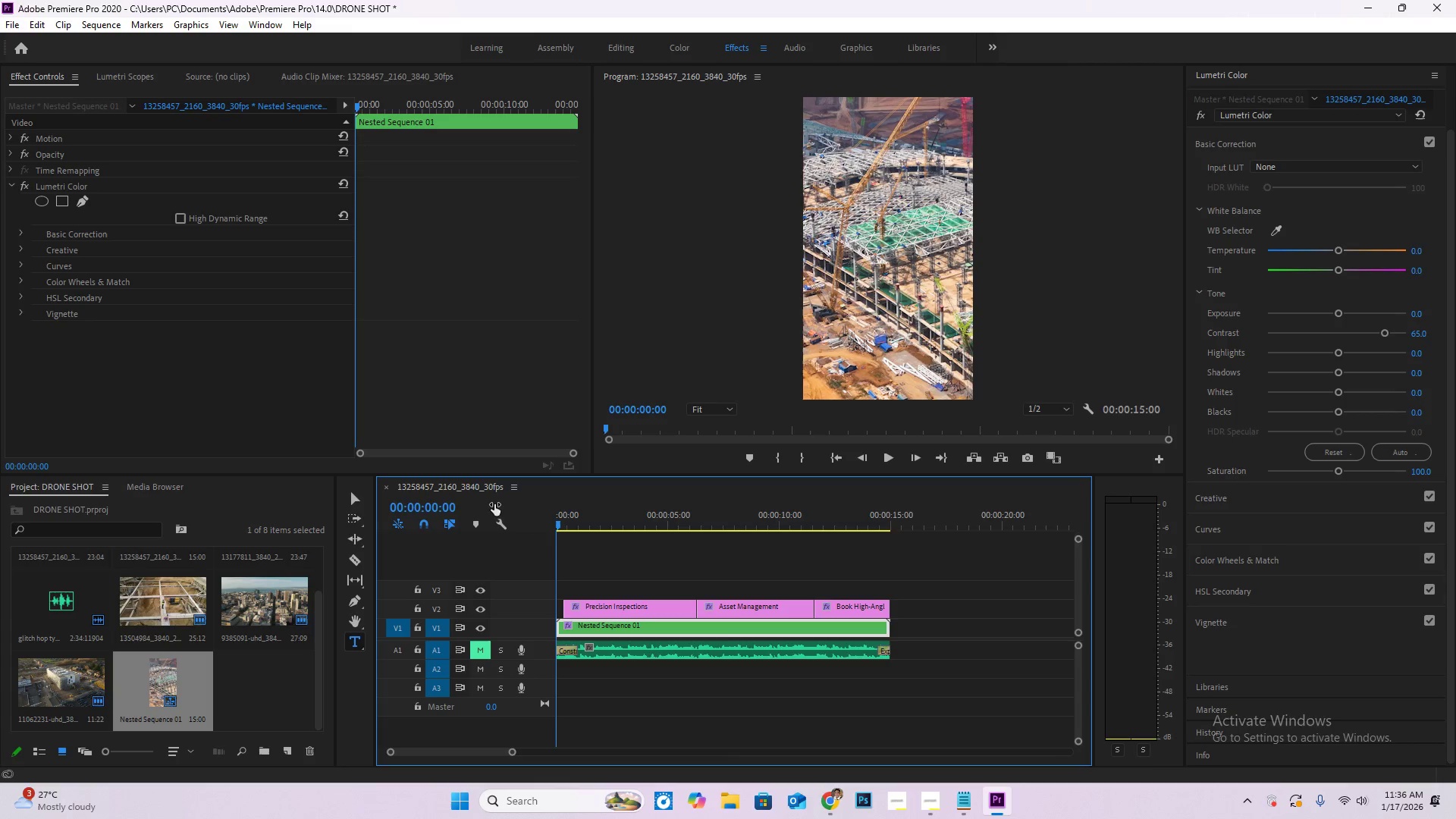 
wait(17.12)
 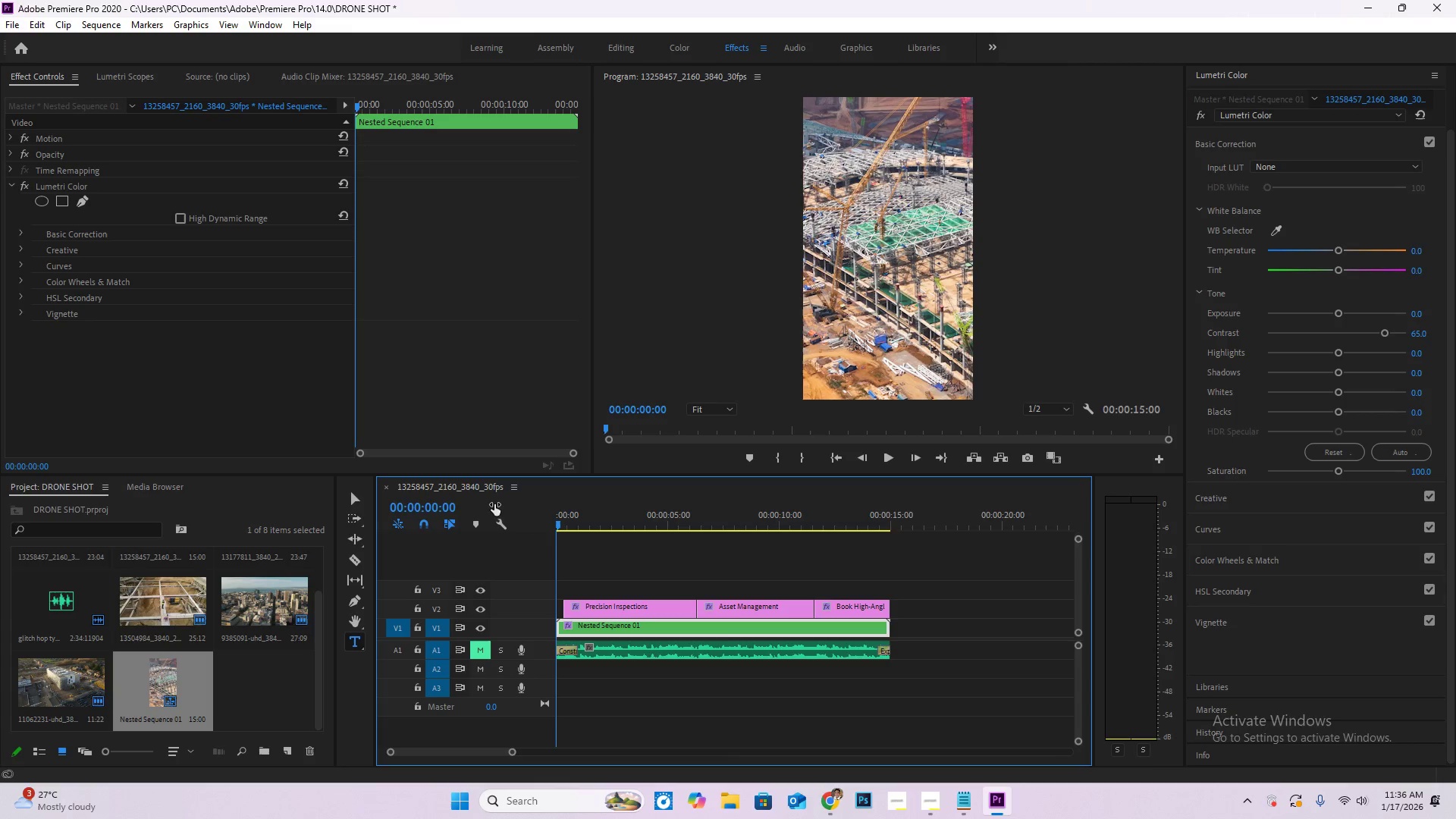 
left_click([885, 449])
 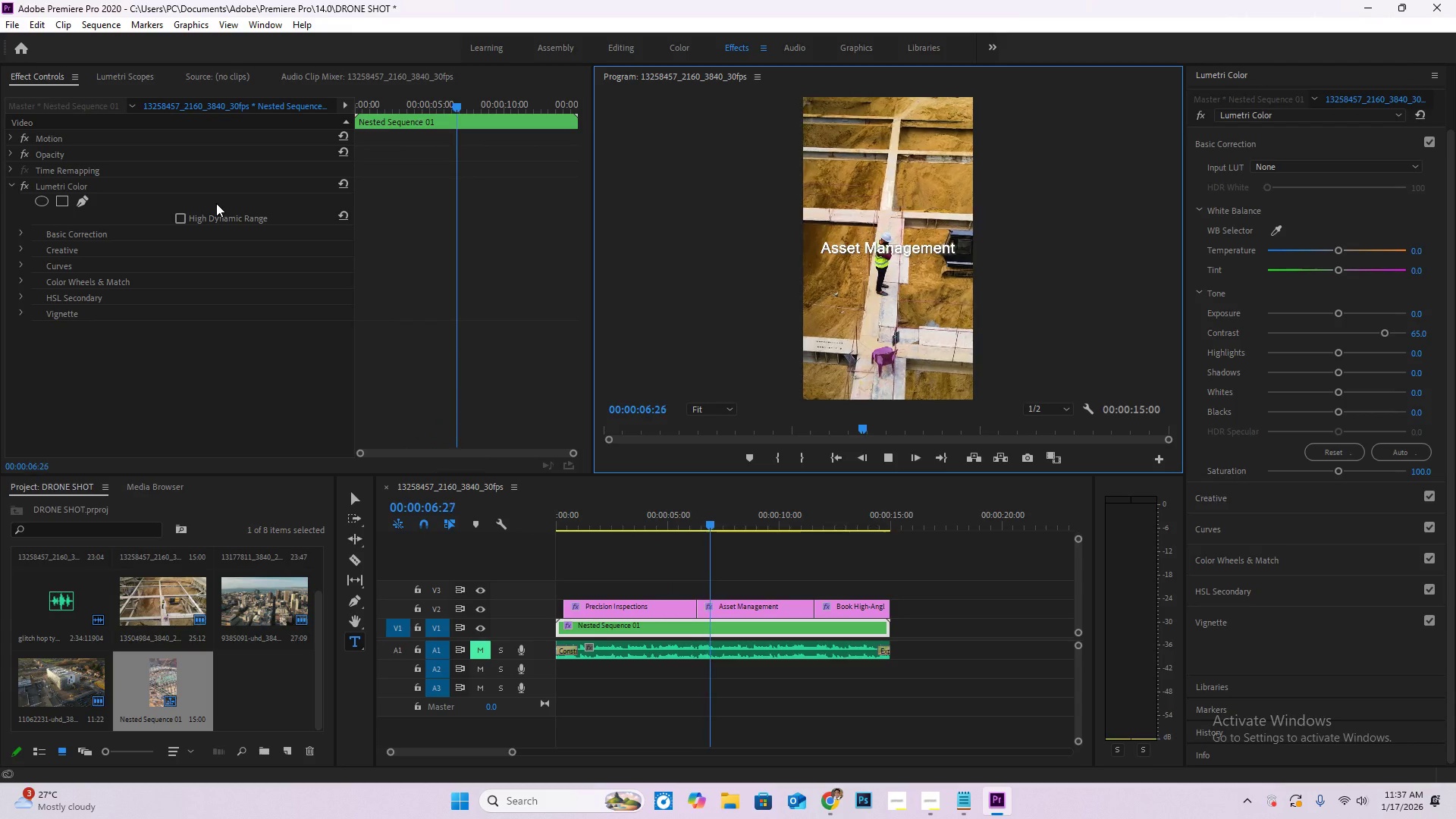 
wait(12.12)
 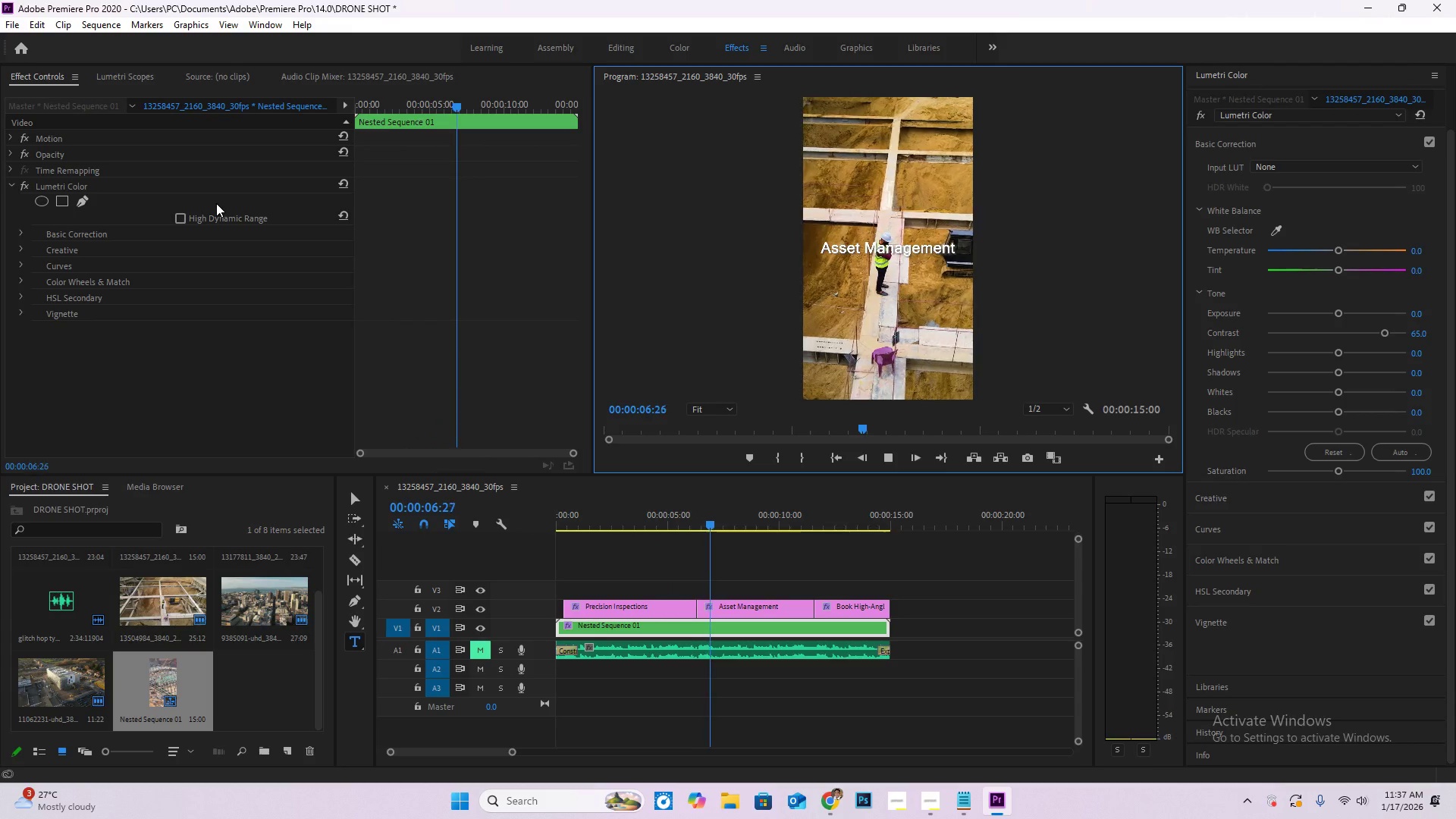 
left_click([936, 796])